 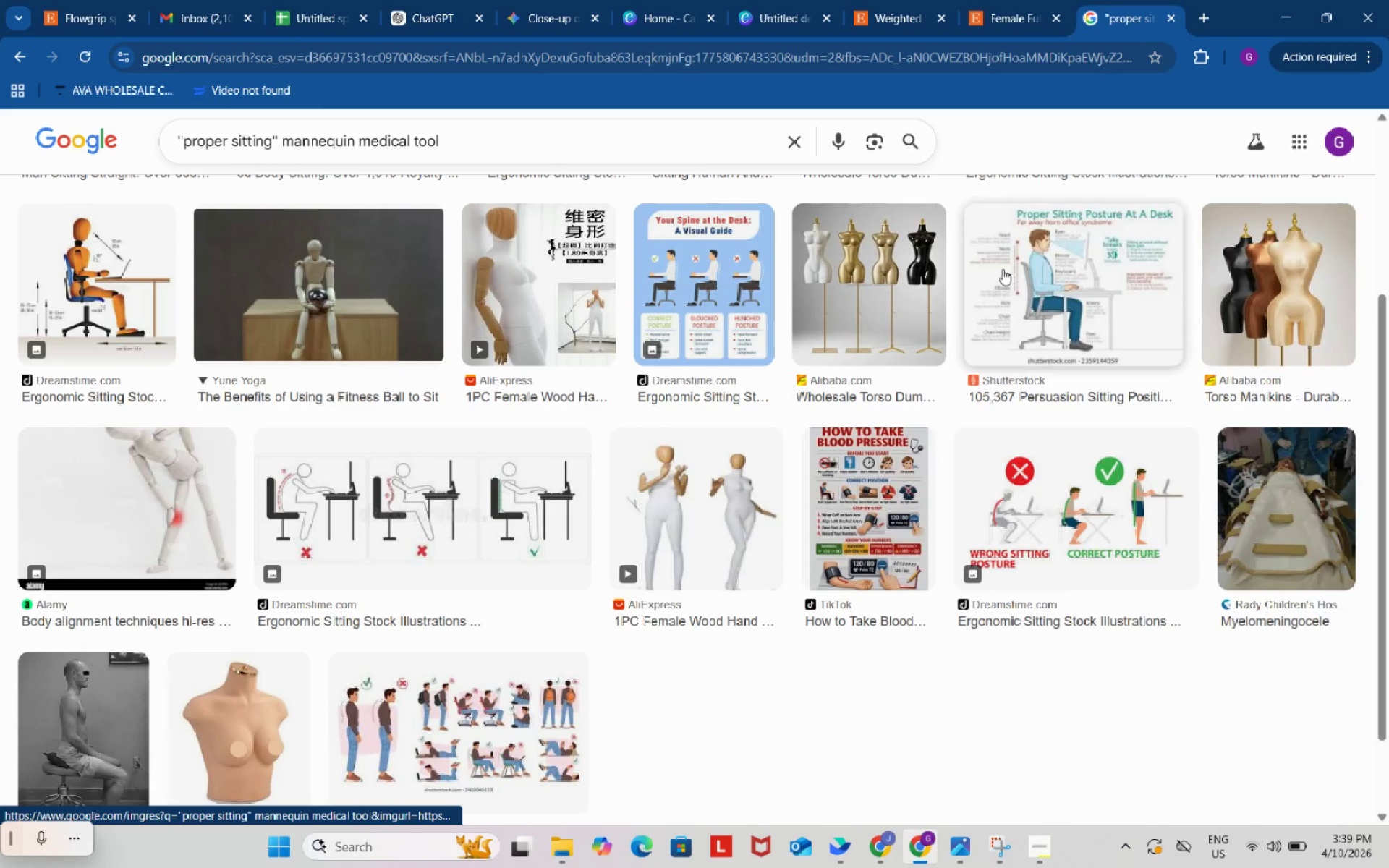 
scroll: coordinate [1003, 269], scroll_direction: down, amount: 4.0
 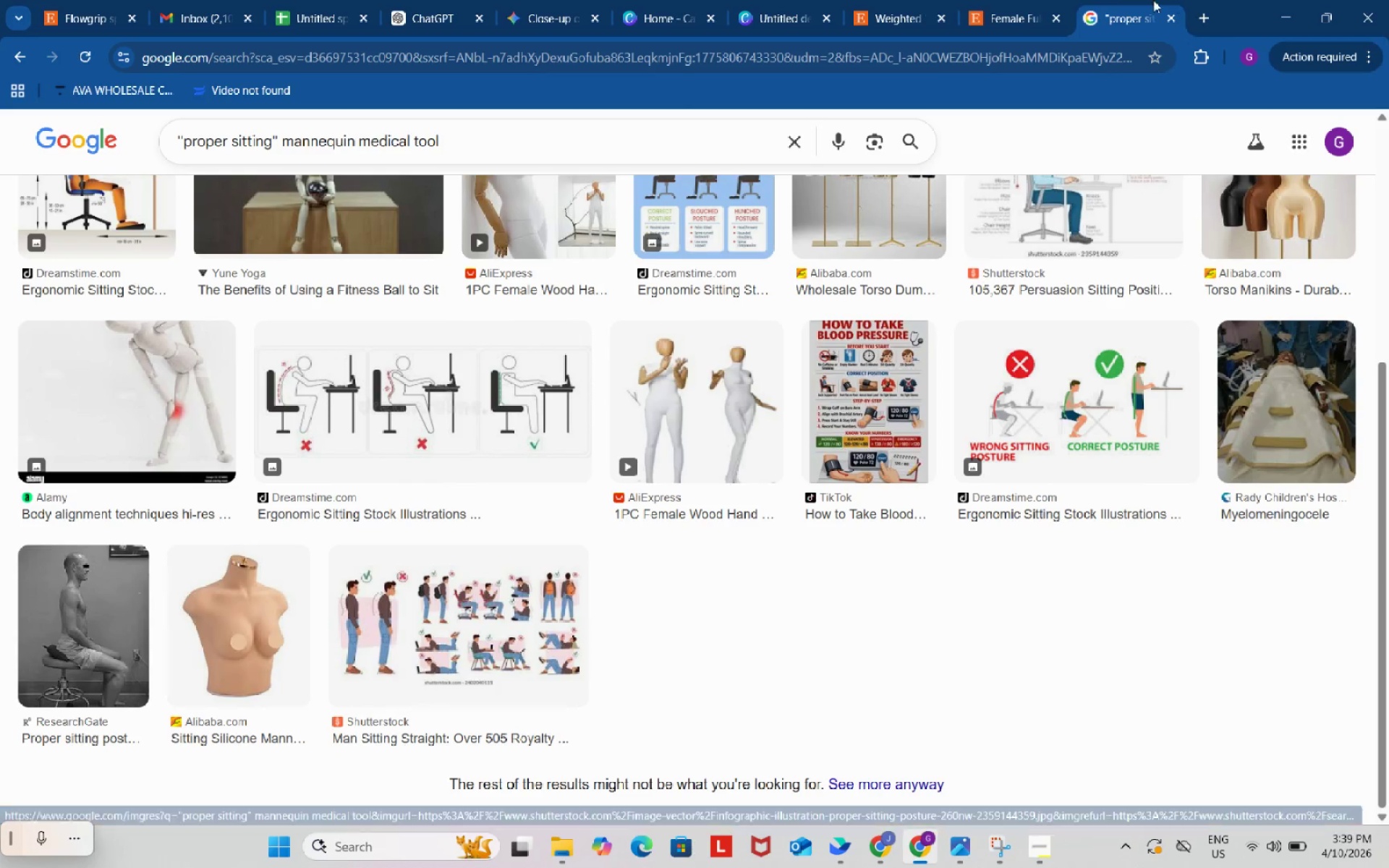 
left_click([1050, 0])
 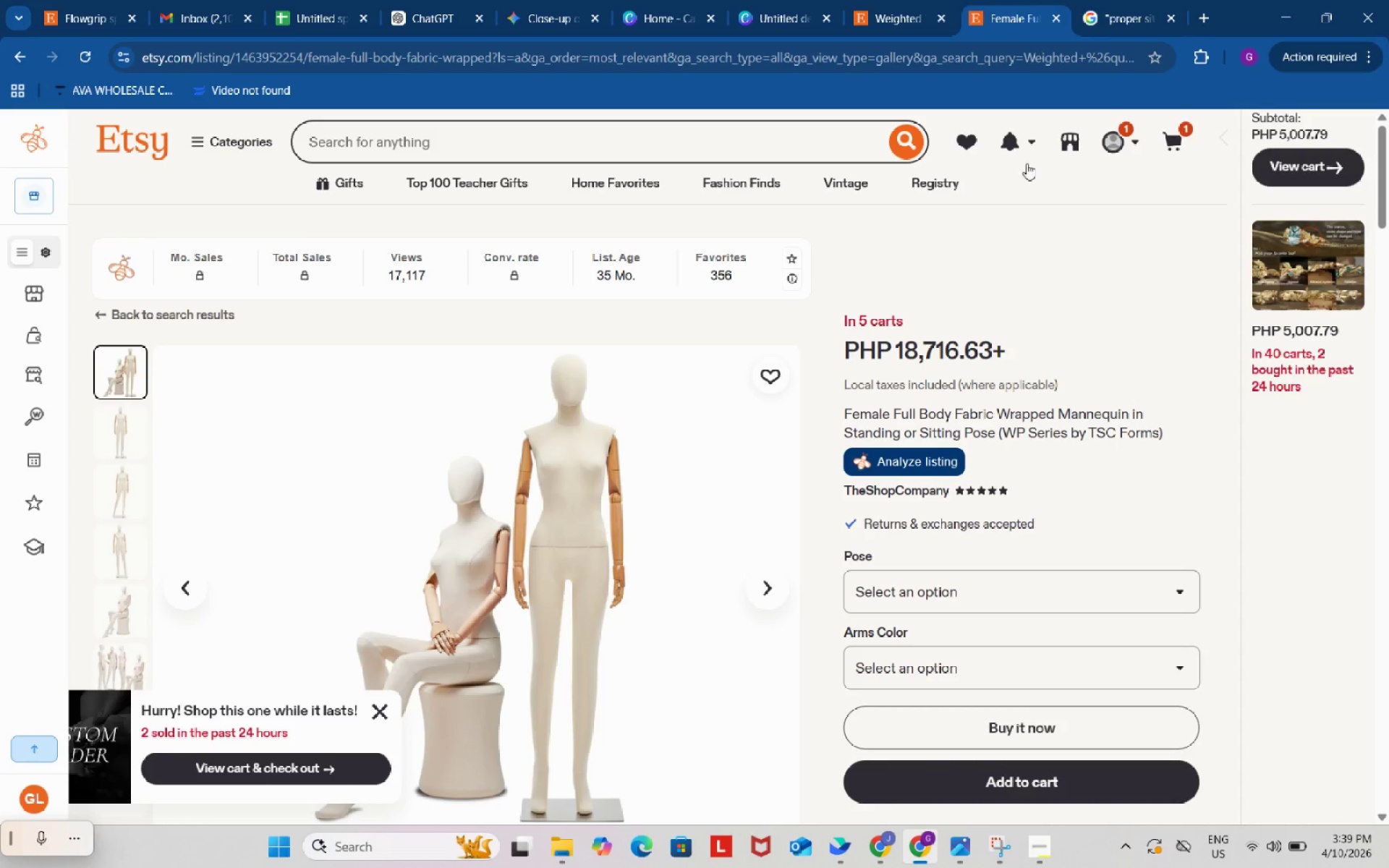 
scroll: coordinate [999, 378], scroll_direction: down, amount: 2.0
 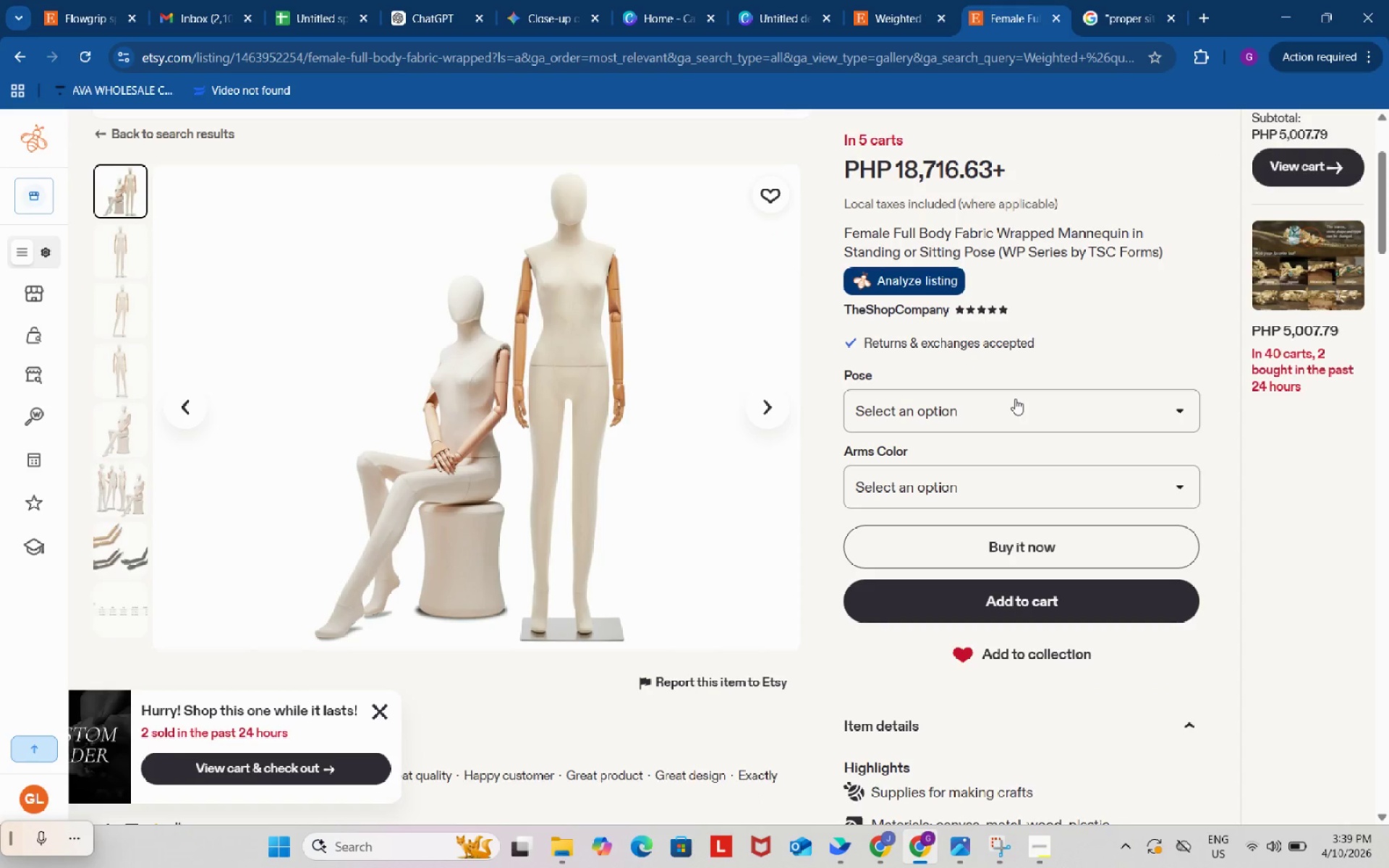 
left_click([1015, 399])
 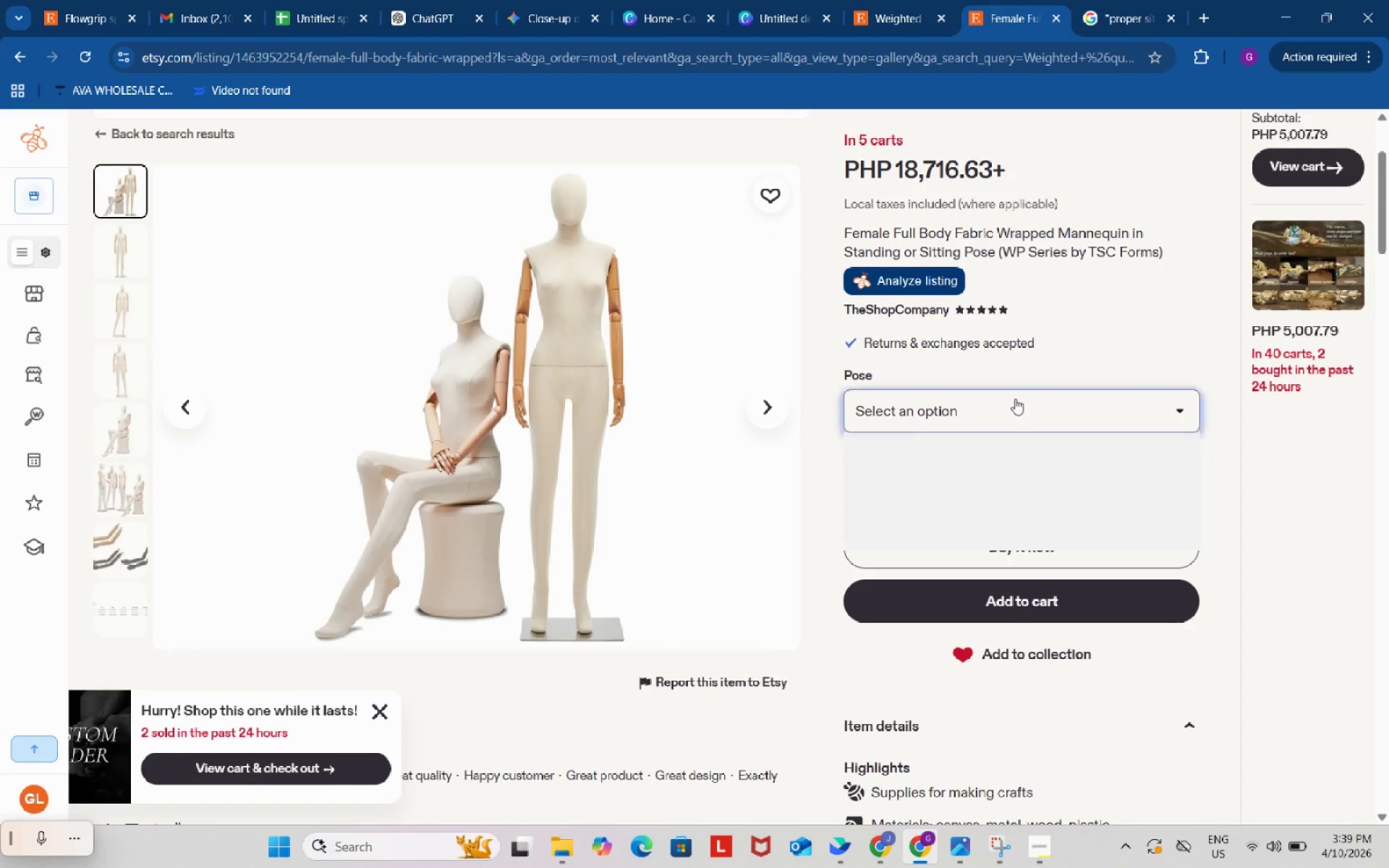 
mouse_move([1014, 401])
 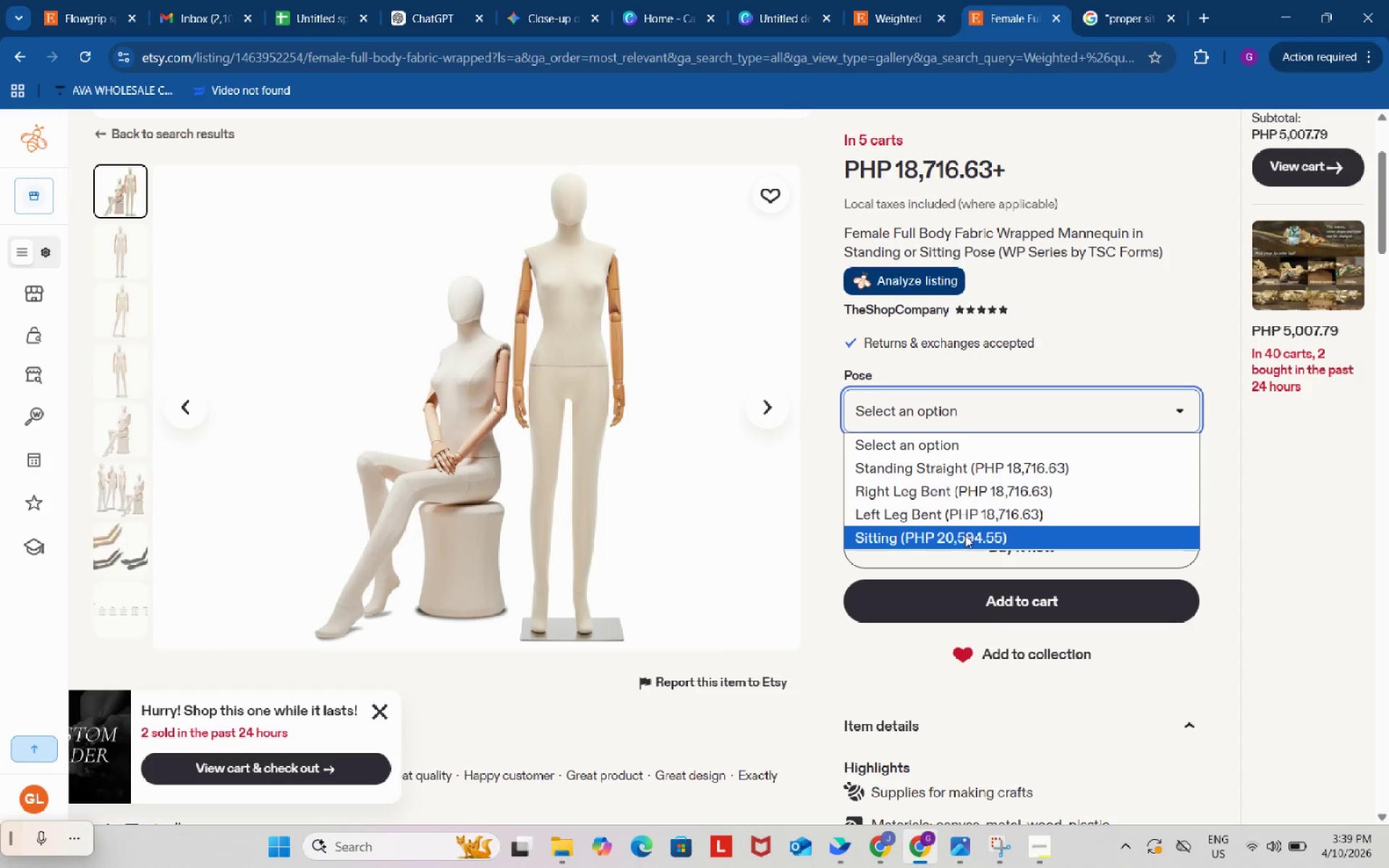 
left_click([965, 535])
 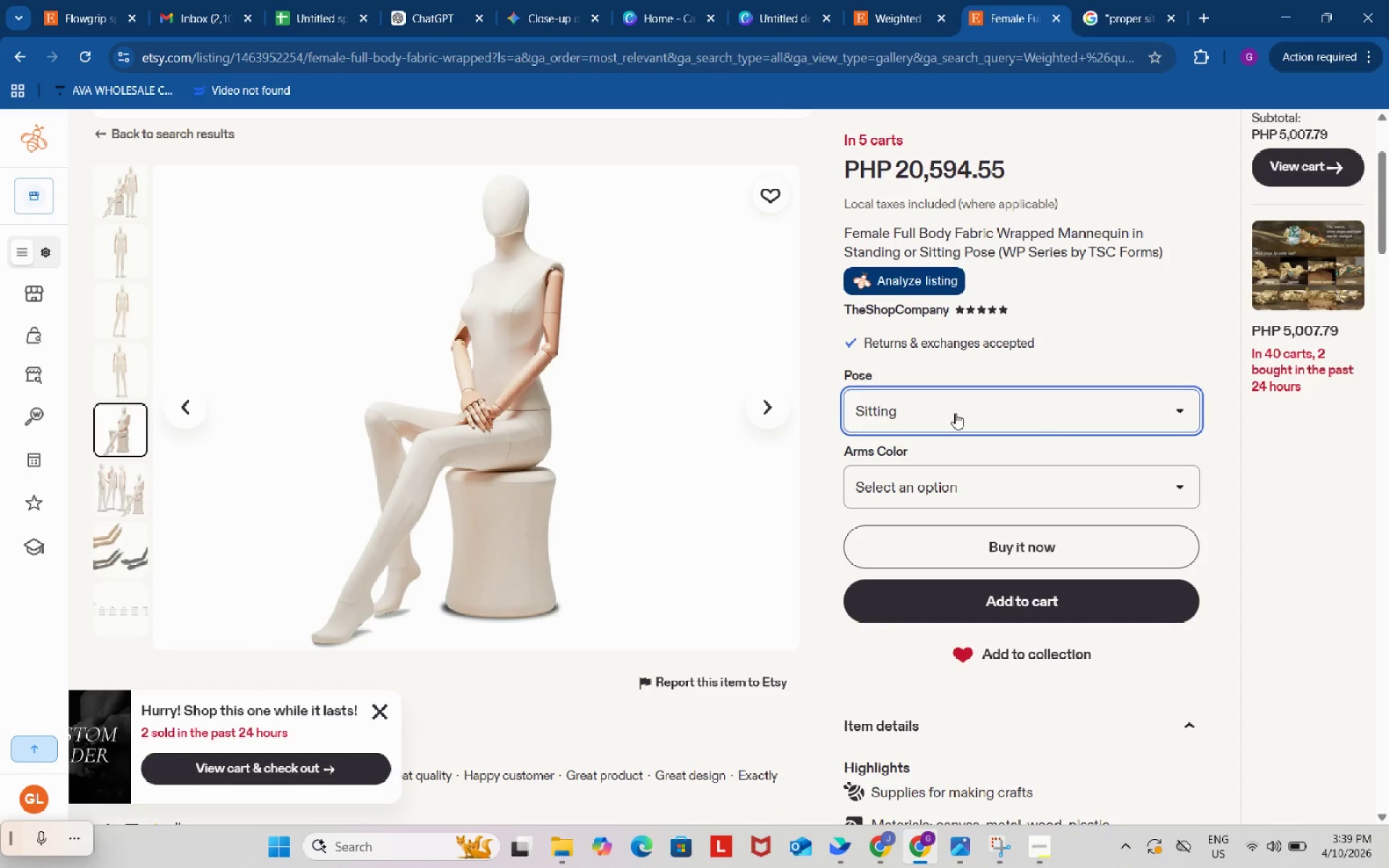 
wait(7.0)
 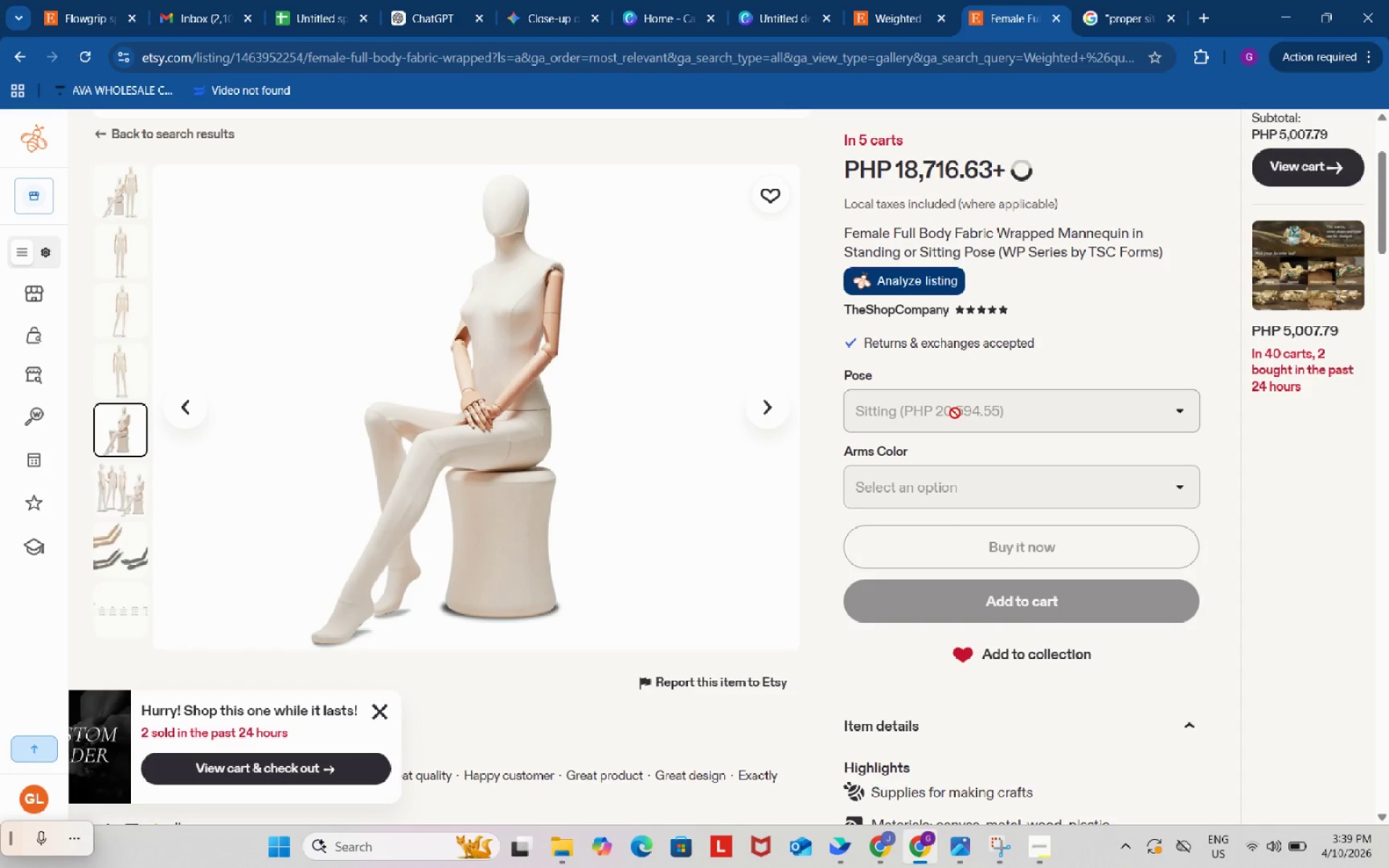 
scroll: coordinate [955, 412], scroll_direction: down, amount: 4.0
 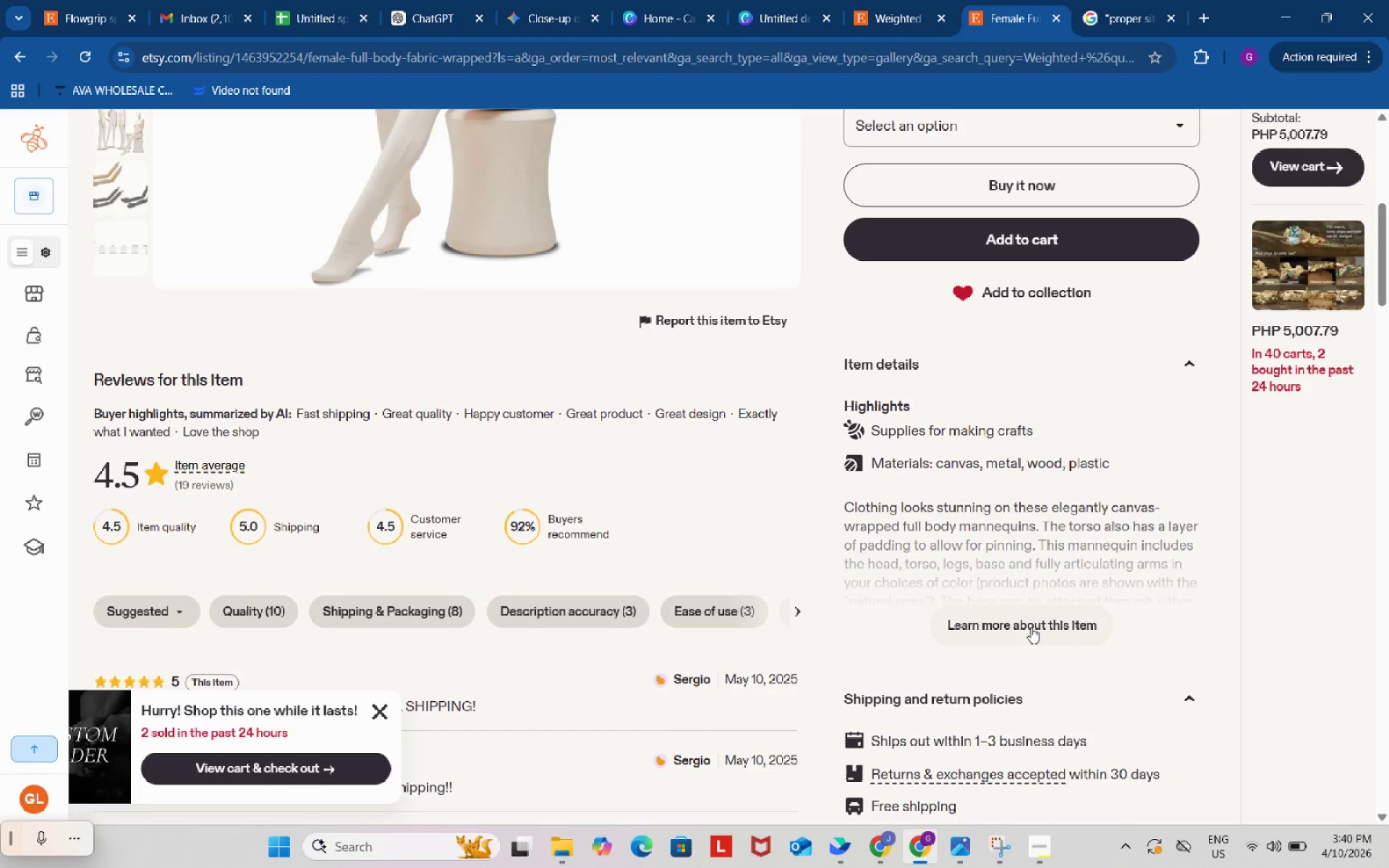 
left_click([1031, 627])
 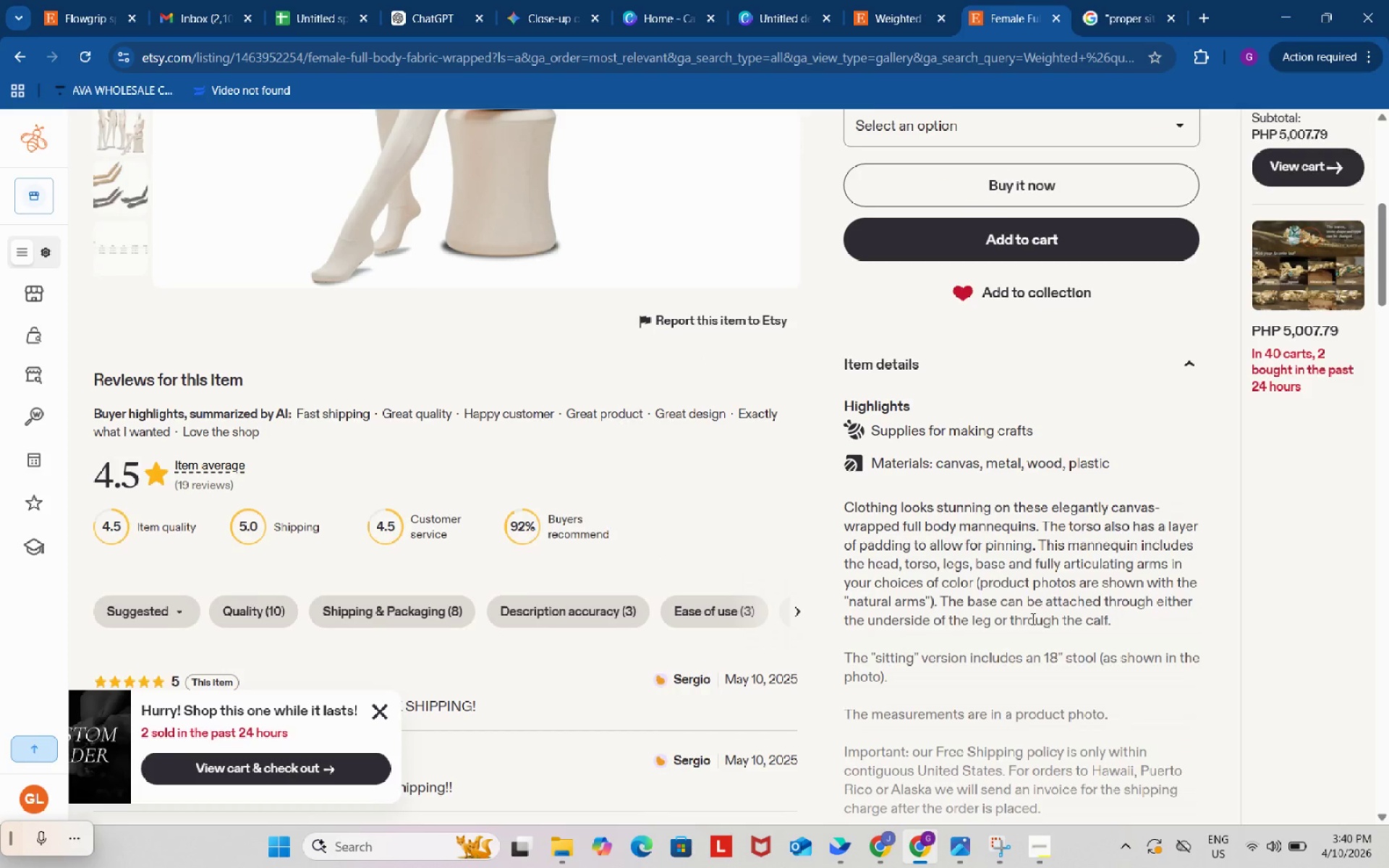 
scroll: coordinate [1032, 613], scroll_direction: down, amount: 3.0
 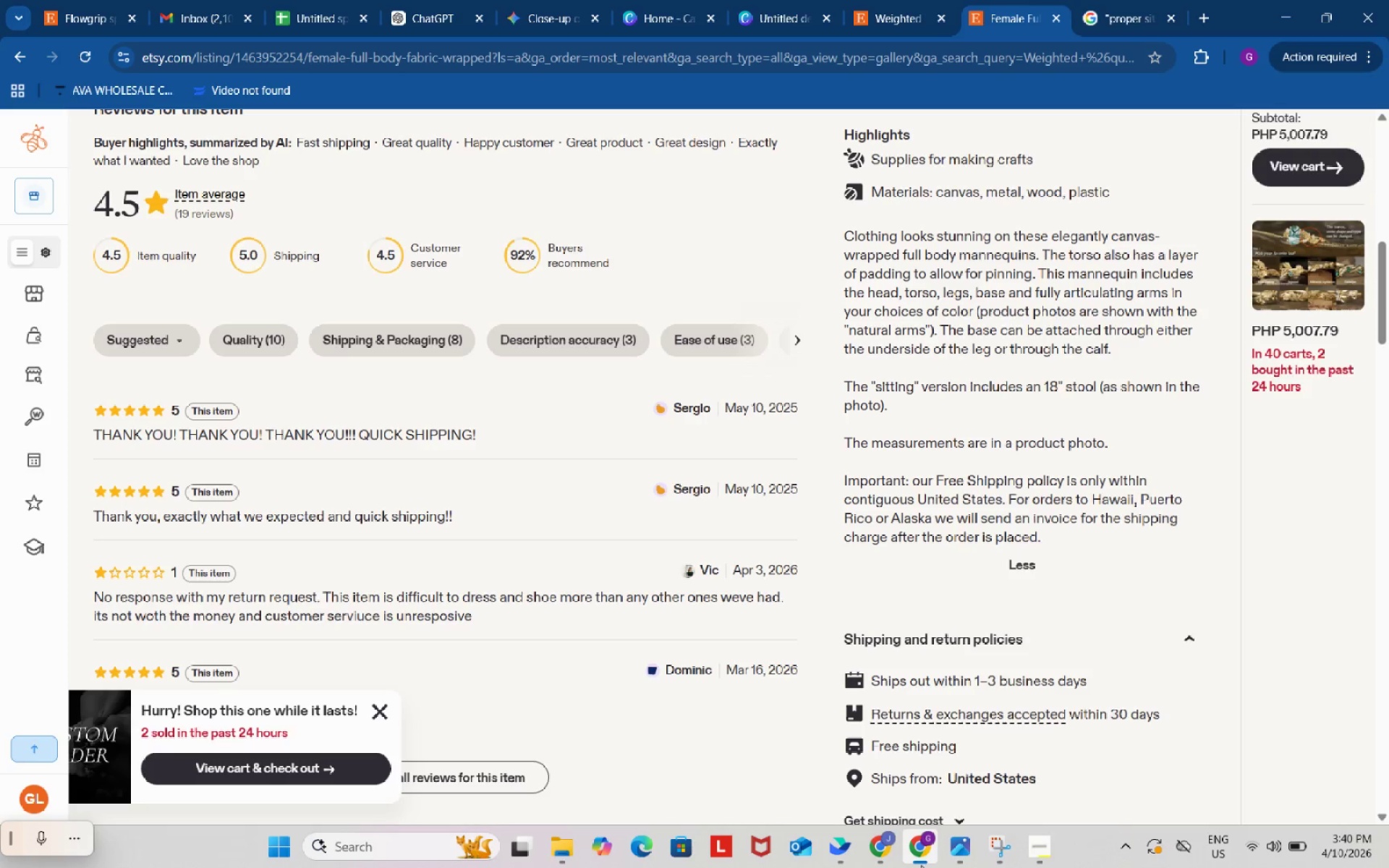 
left_click([886, 847])
 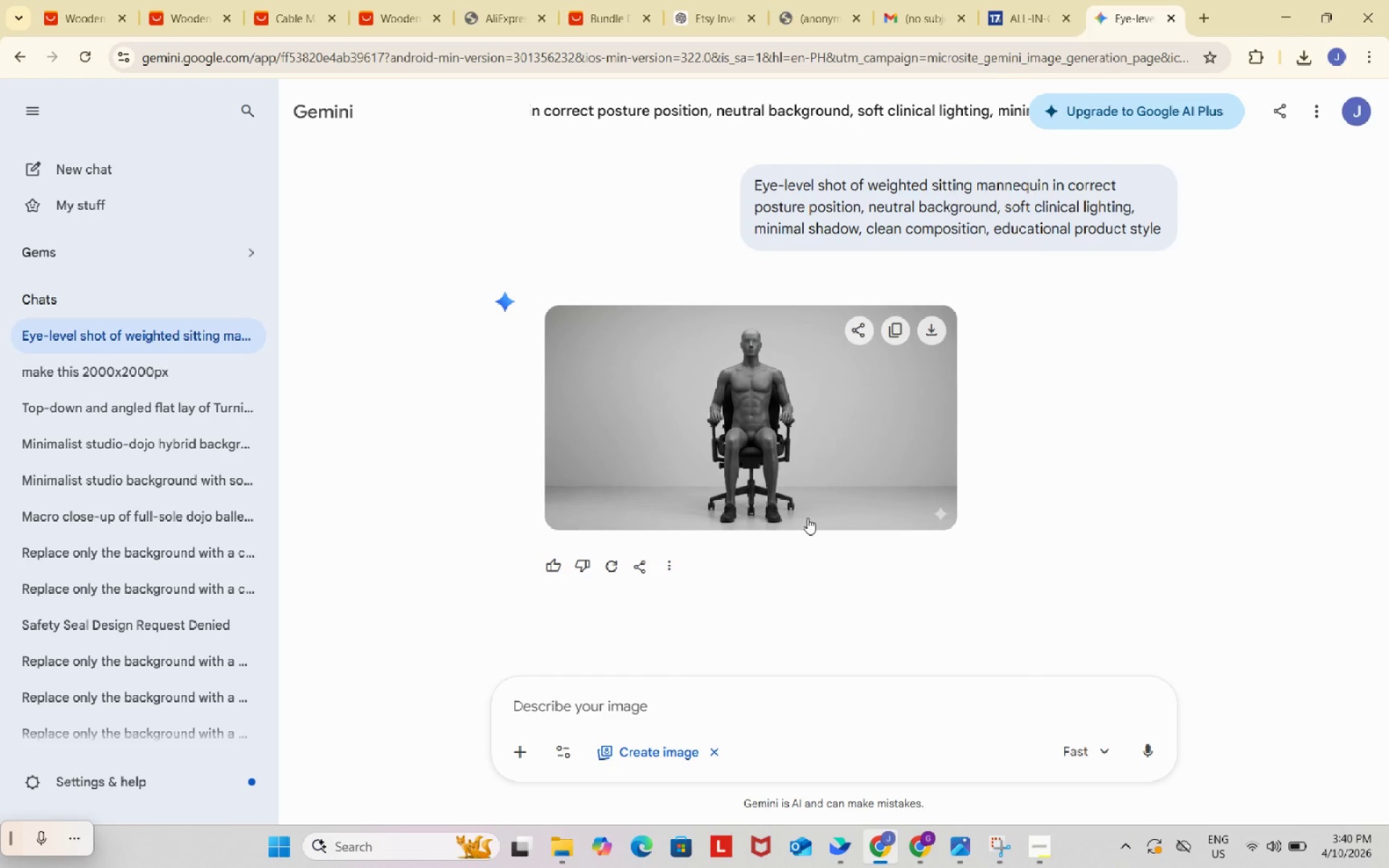 
wait(13.34)
 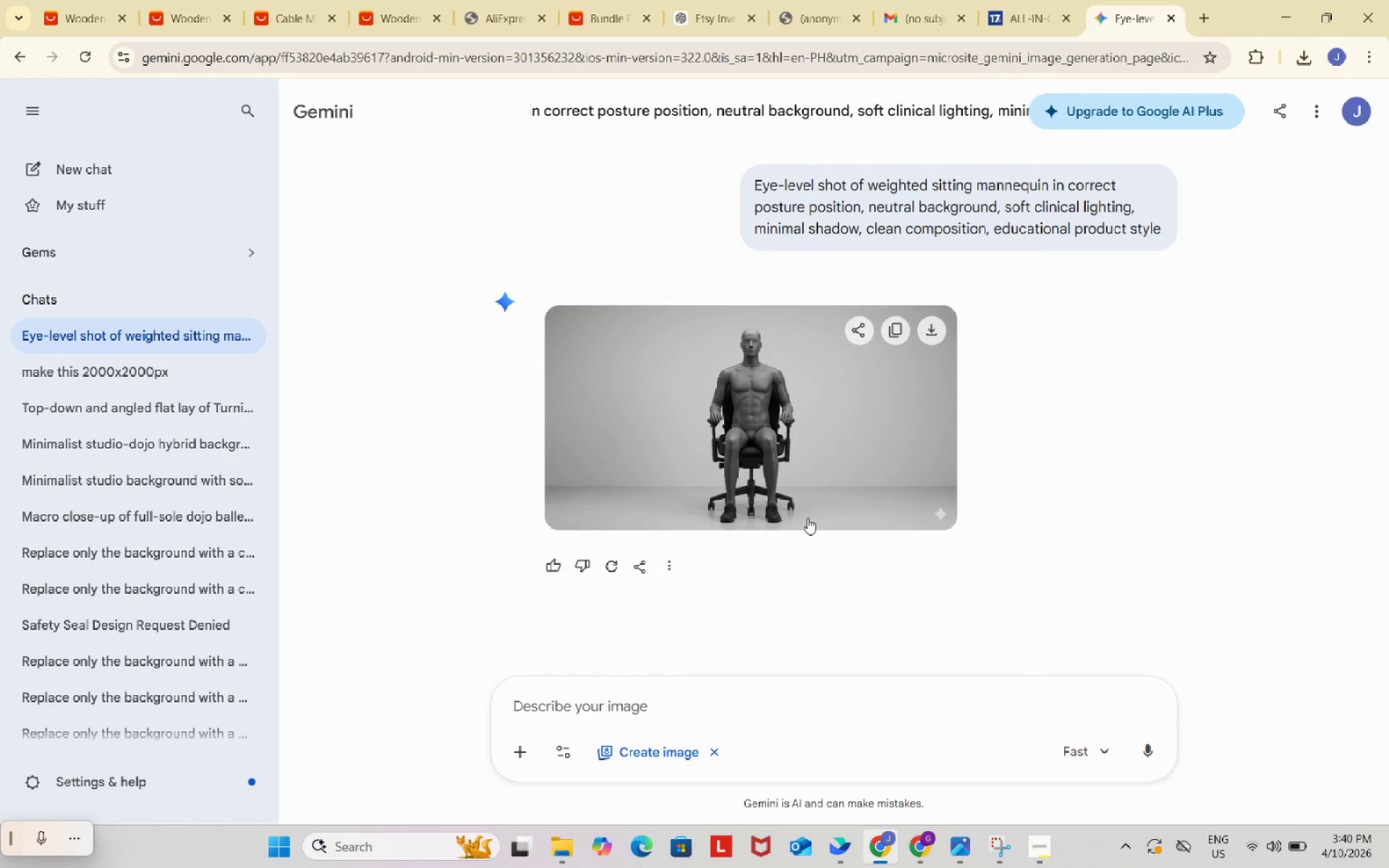 
left_click([1048, 844])